 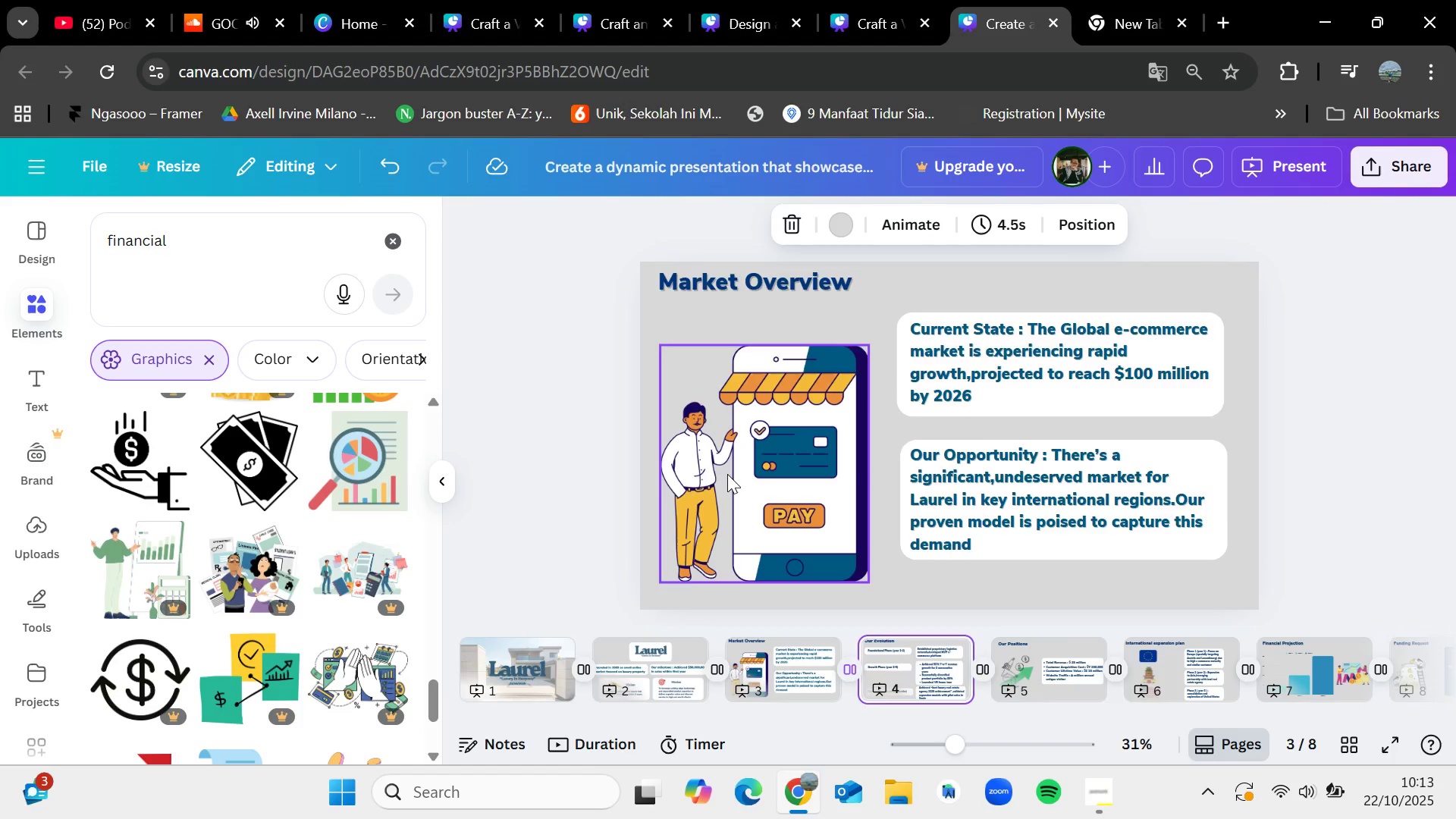 
key(ArrowRight)
 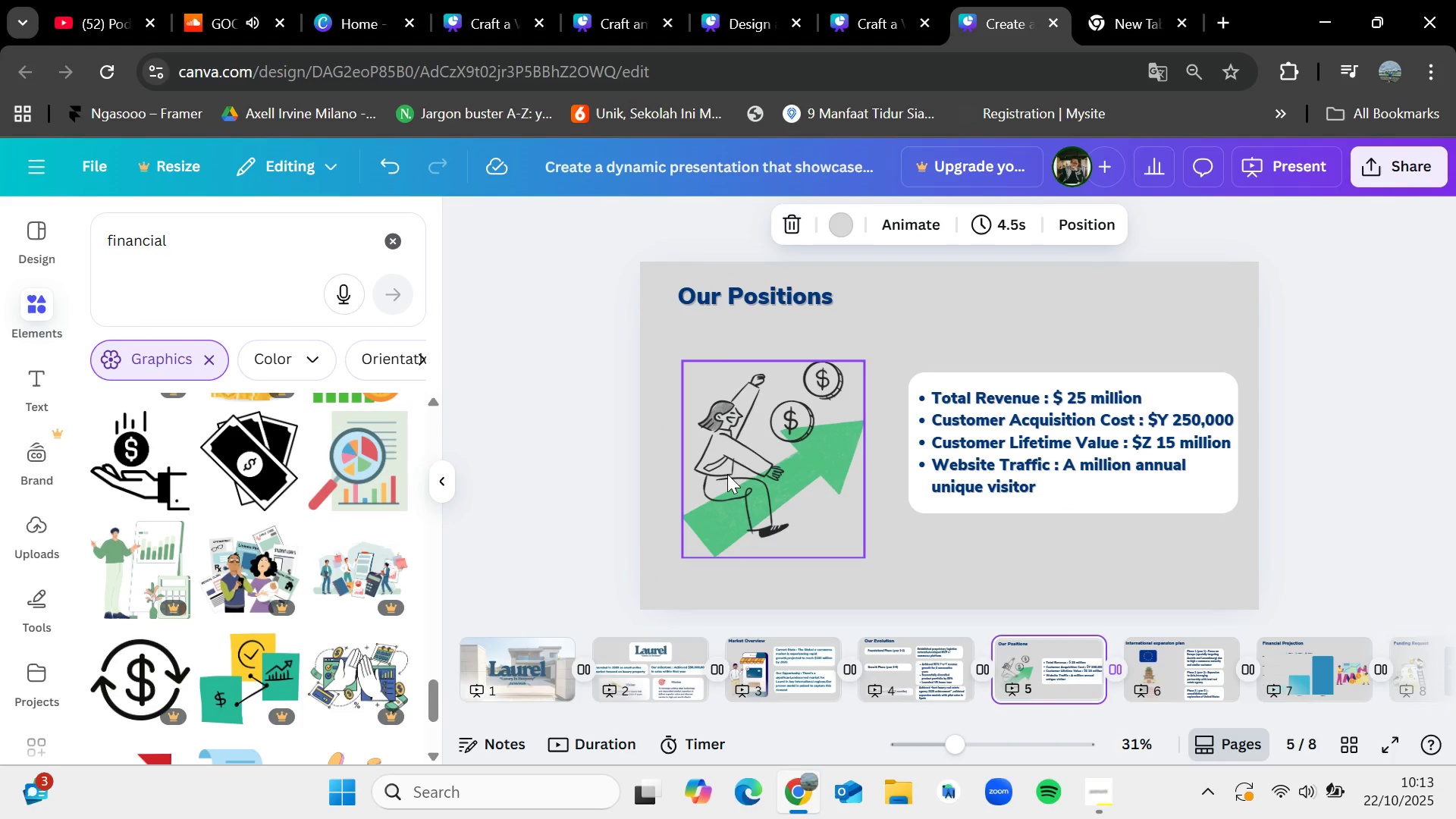 
key(ArrowRight)
 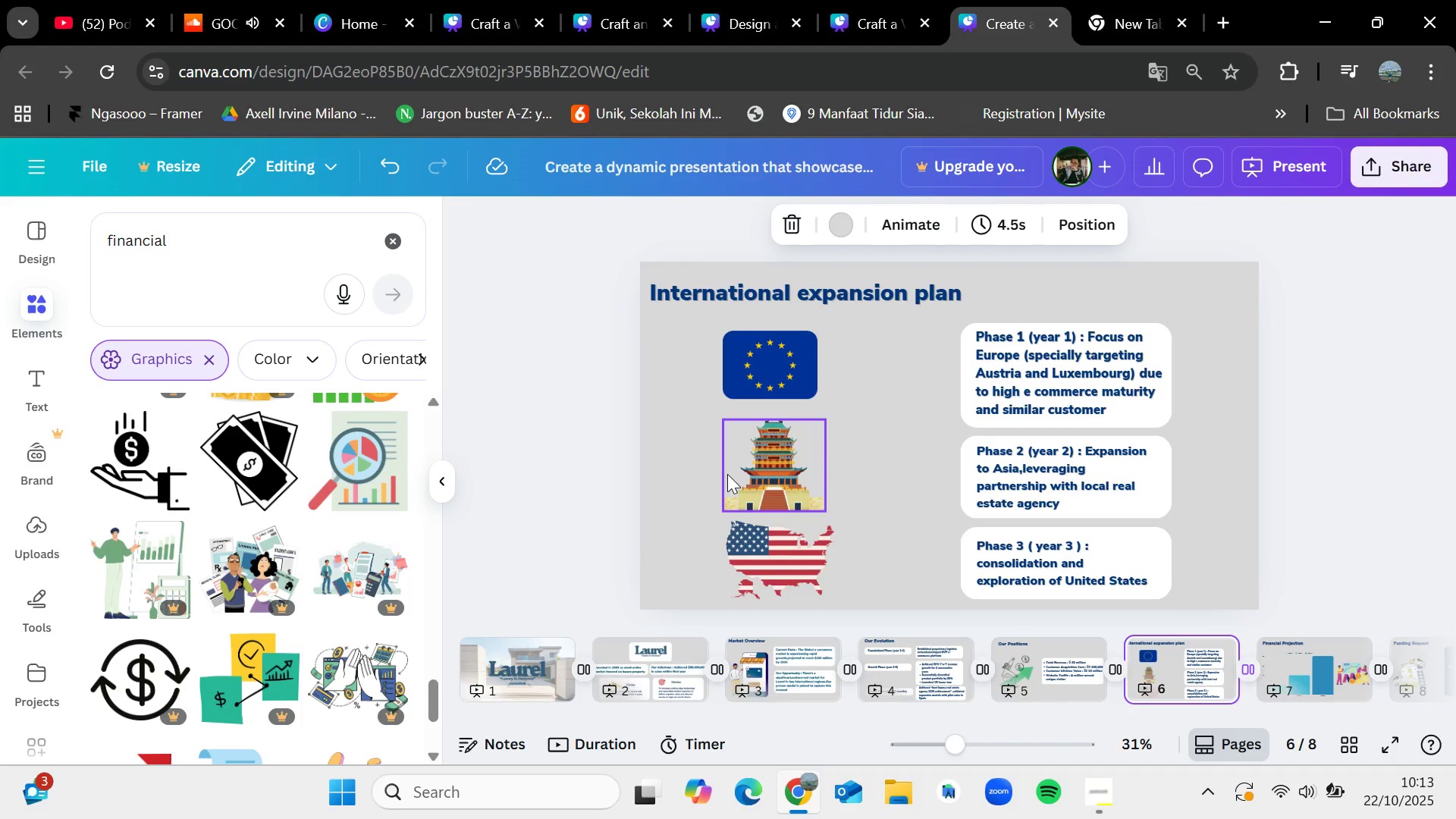 
key(ArrowRight)
 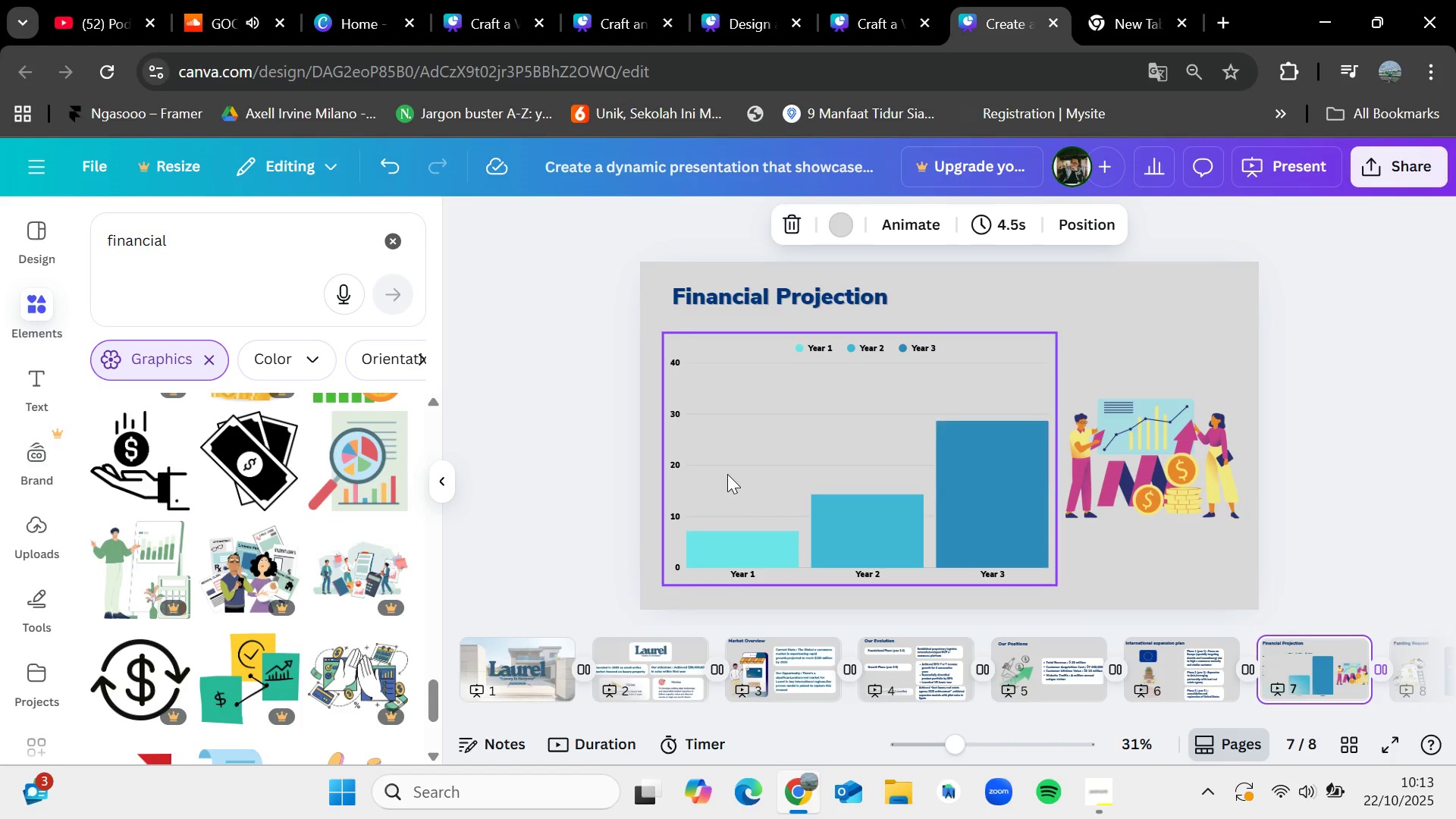 
key(ArrowLeft)
 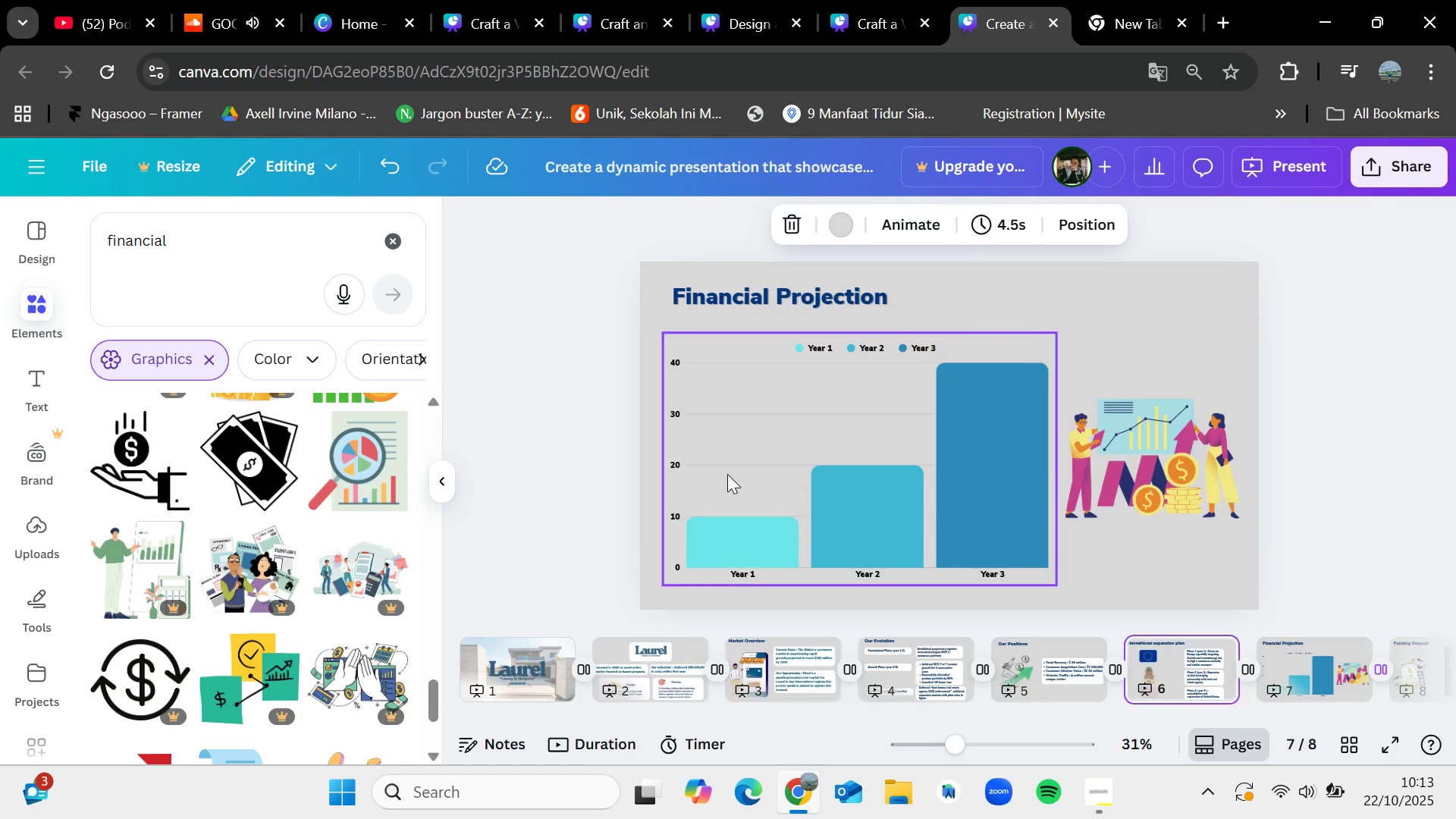 
key(ArrowLeft)
 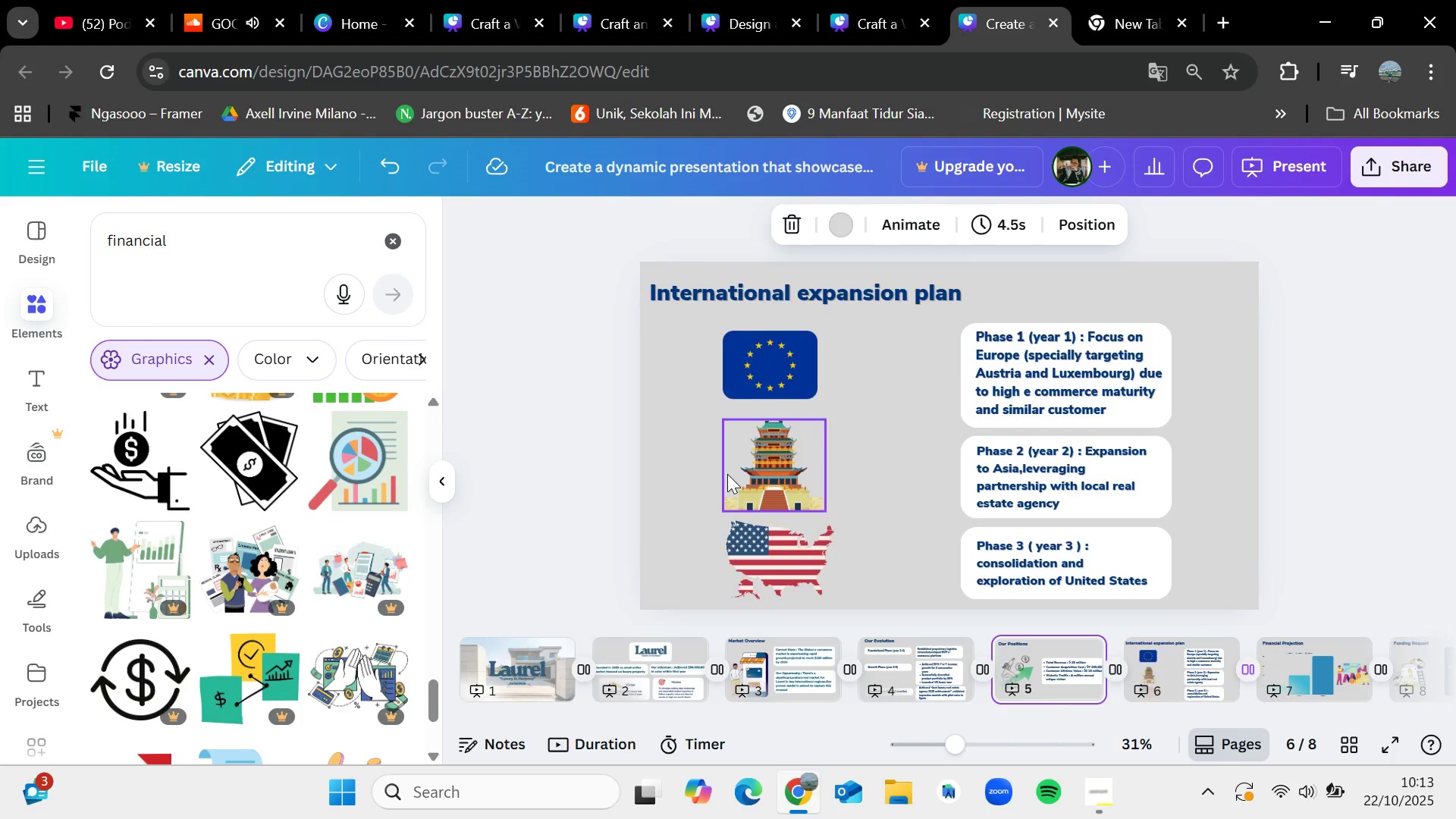 
key(ArrowLeft)
 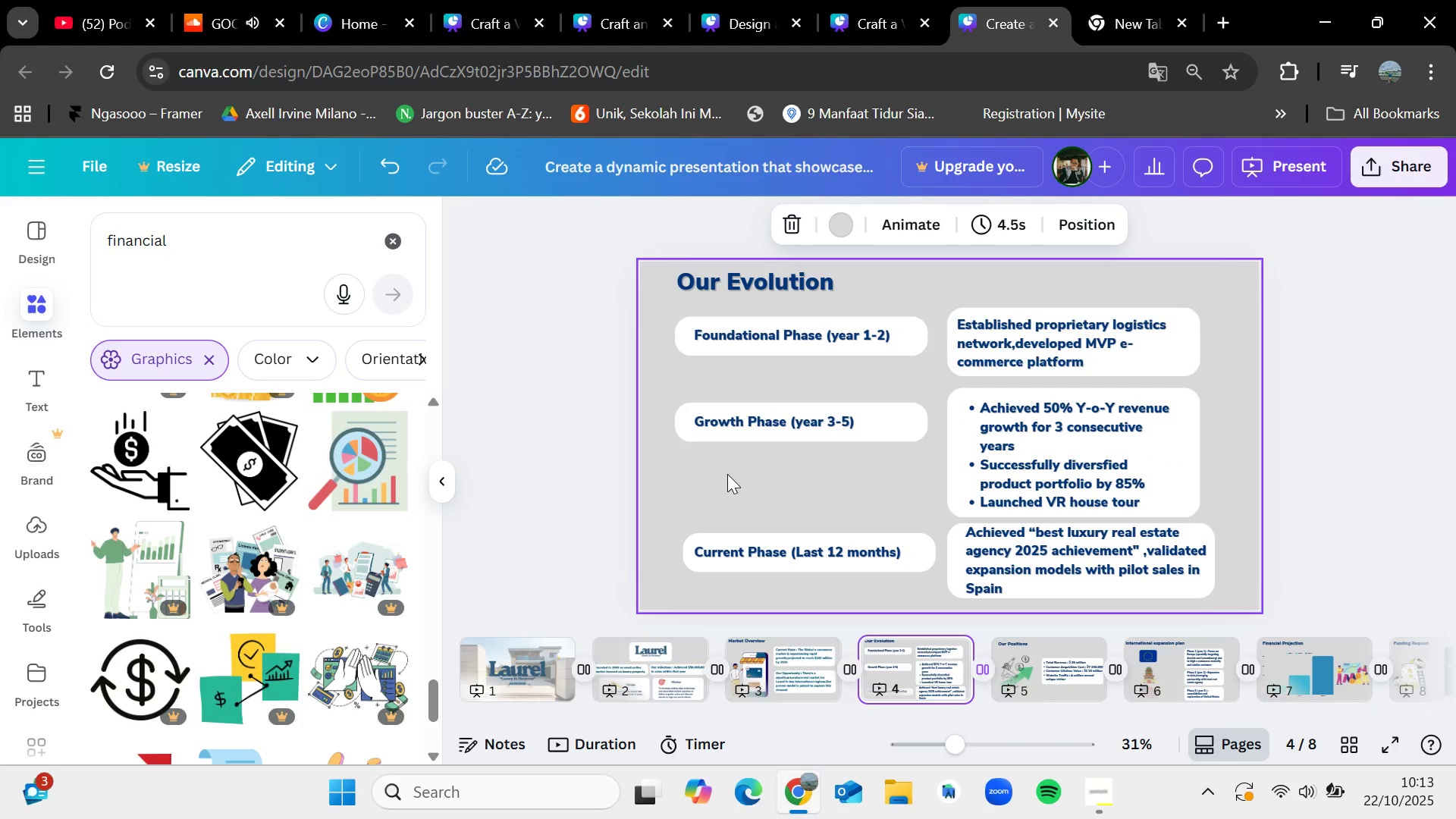 
wait(8.24)
 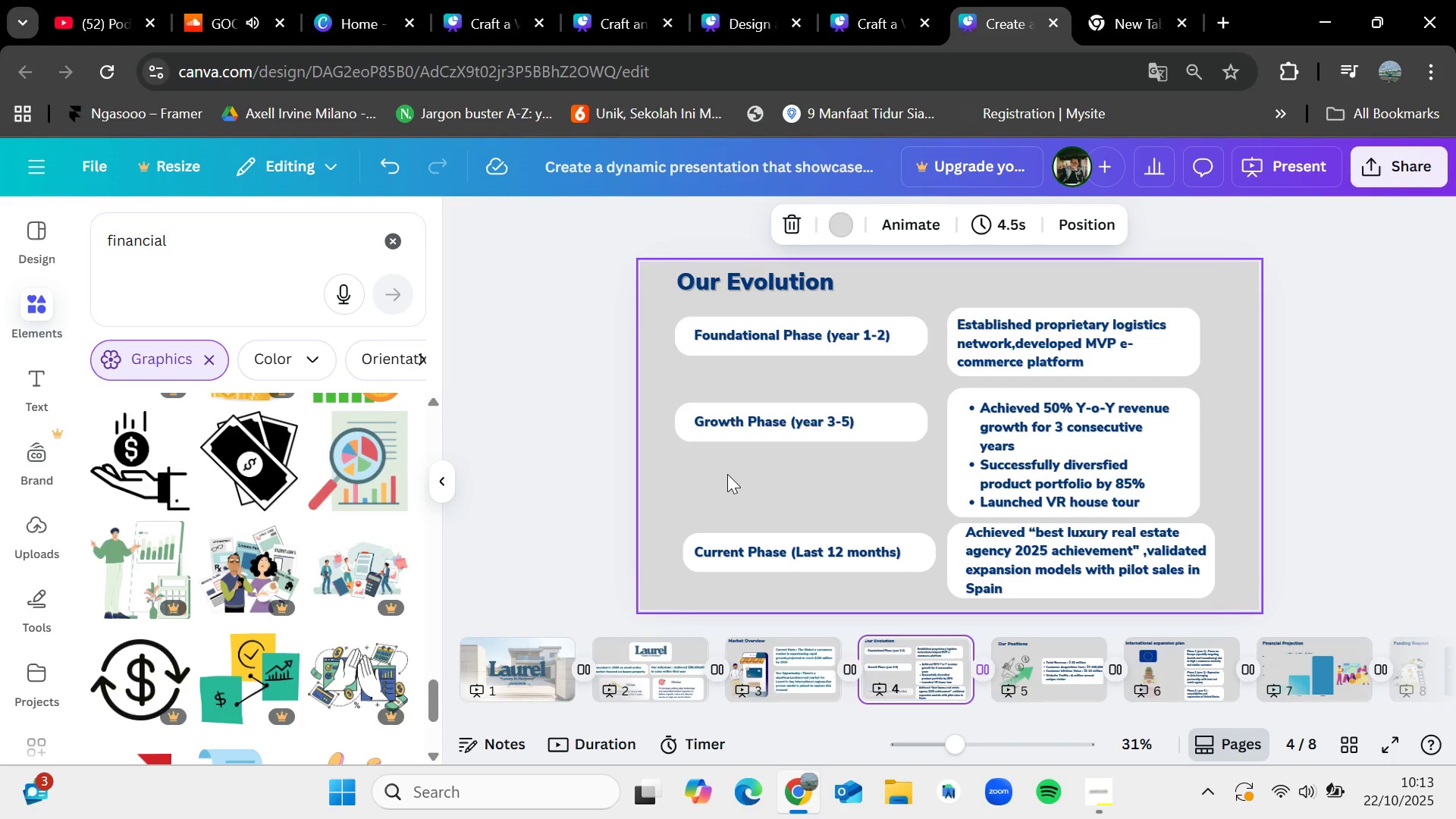 
key(ArrowRight)
 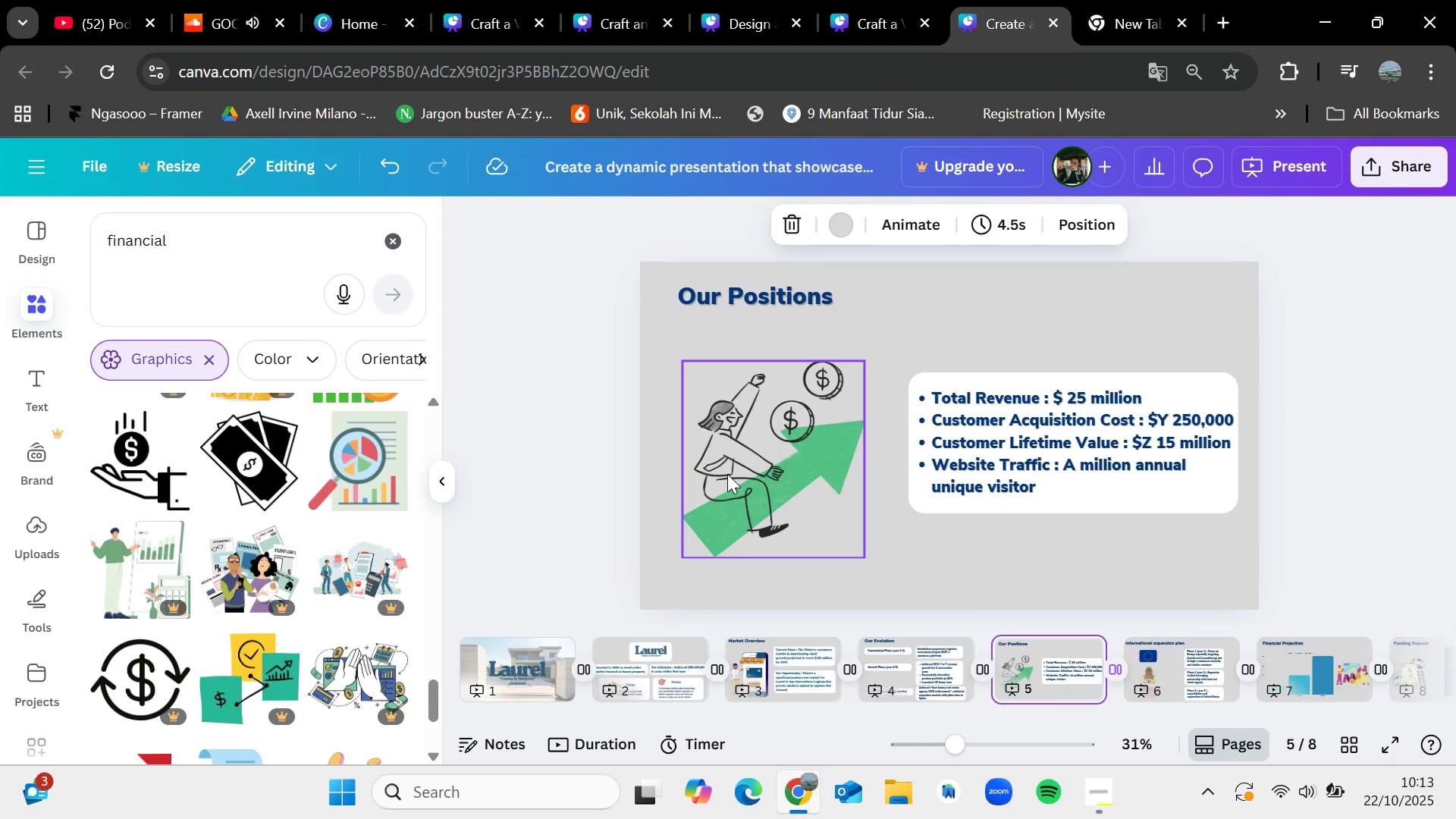 
key(ArrowRight)